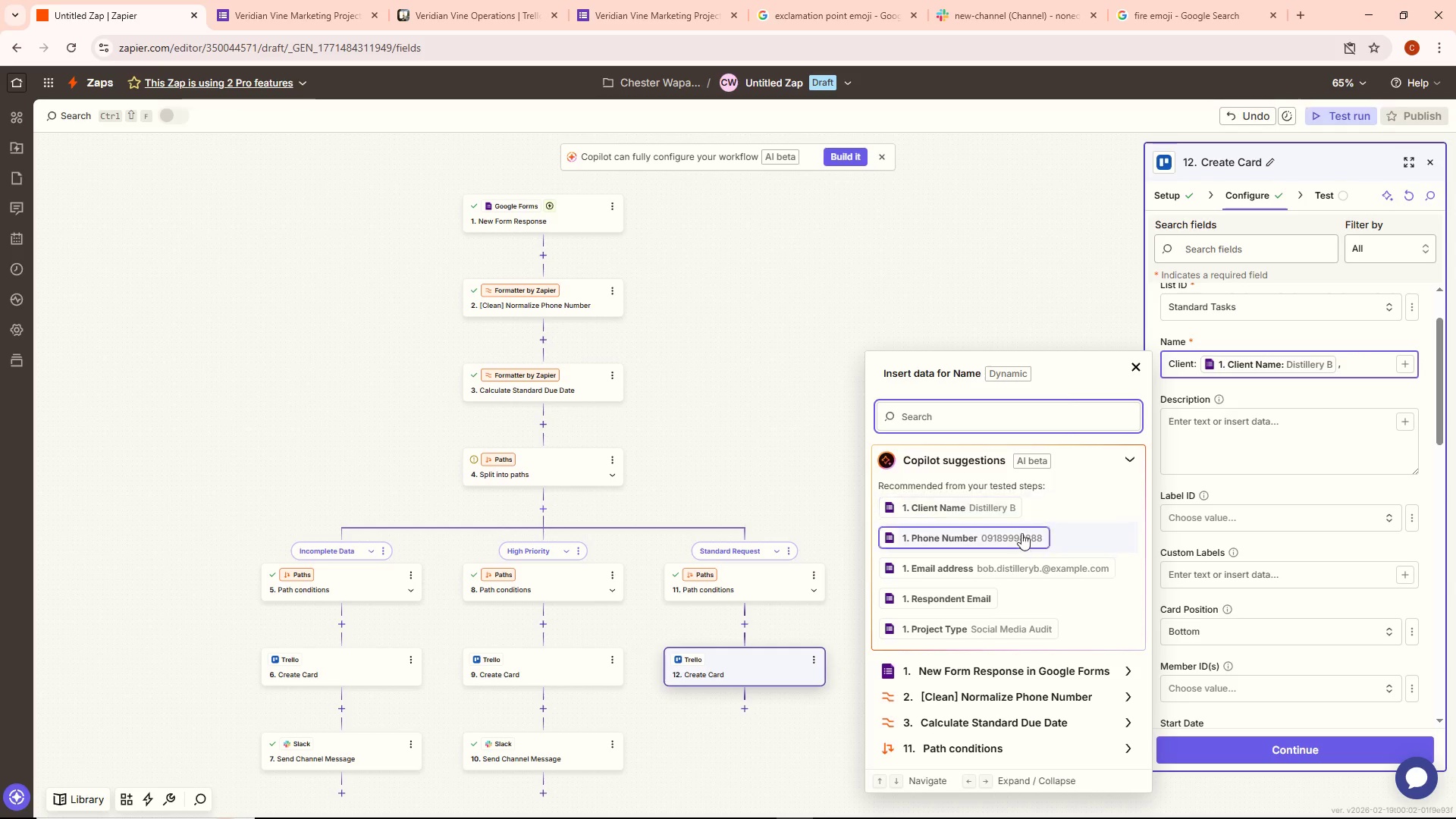 
scroll: coordinate [983, 575], scroll_direction: down, amount: 1.0
 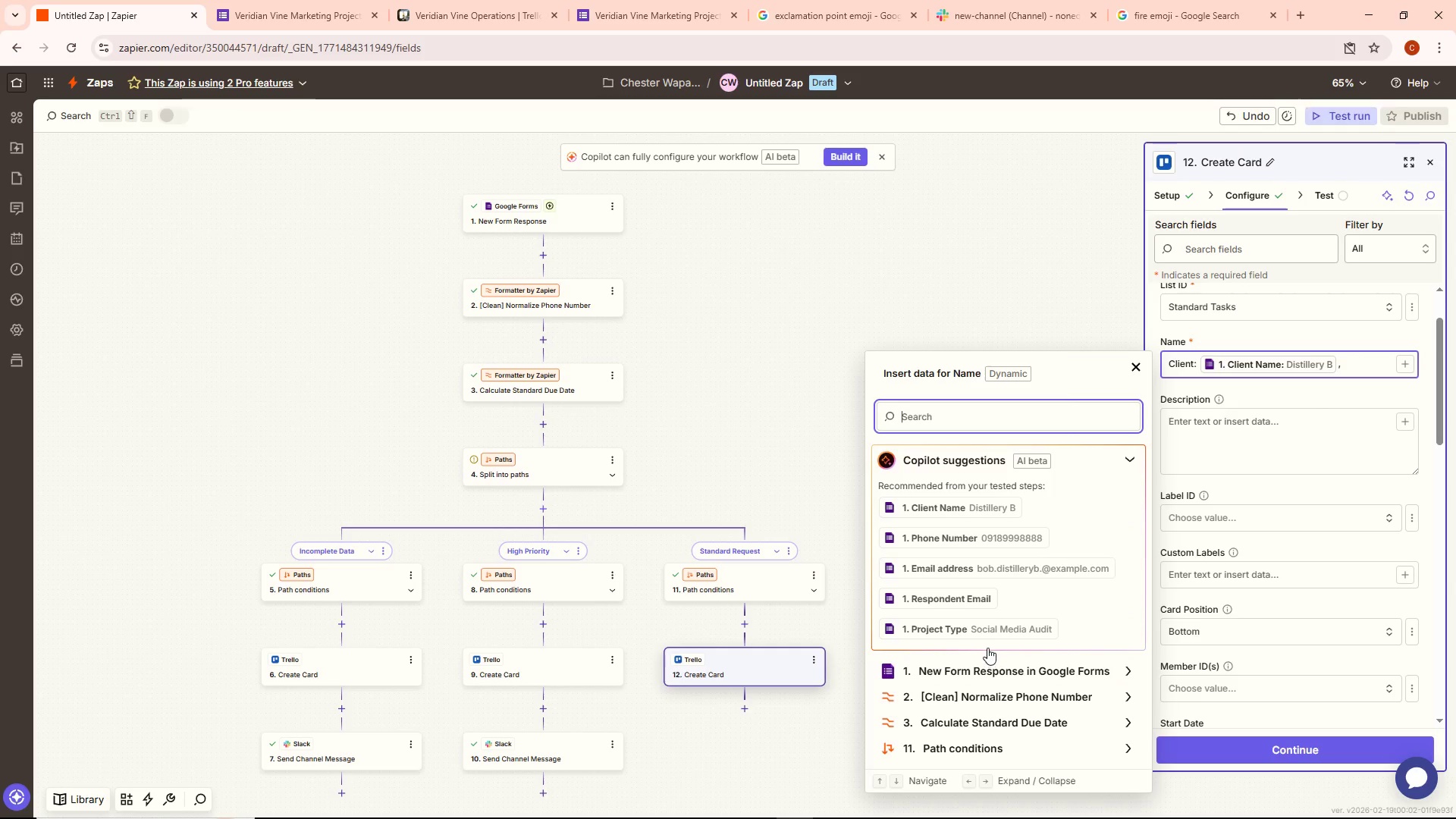 
wait(5.49)
 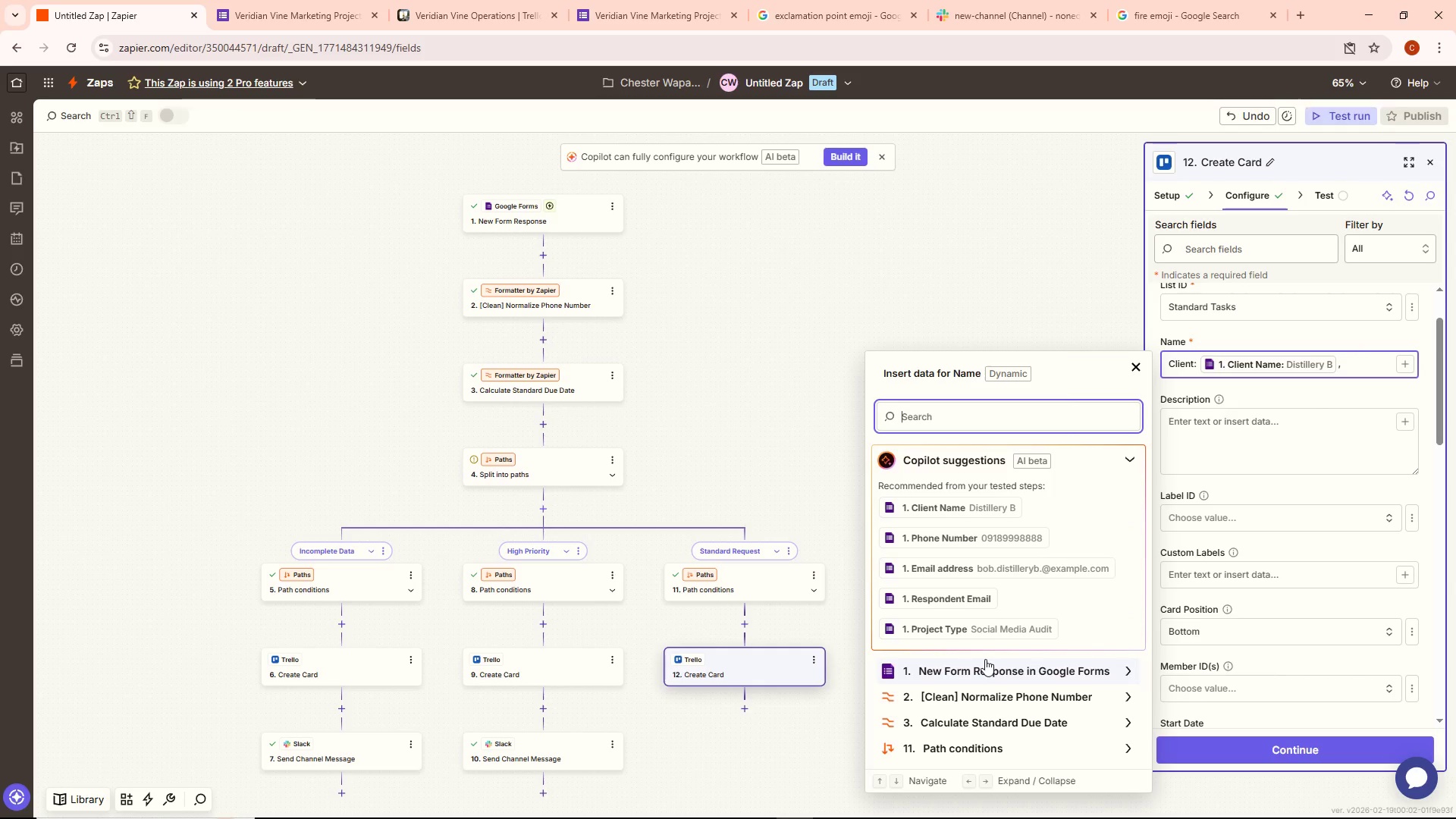 
left_click([1006, 626])
 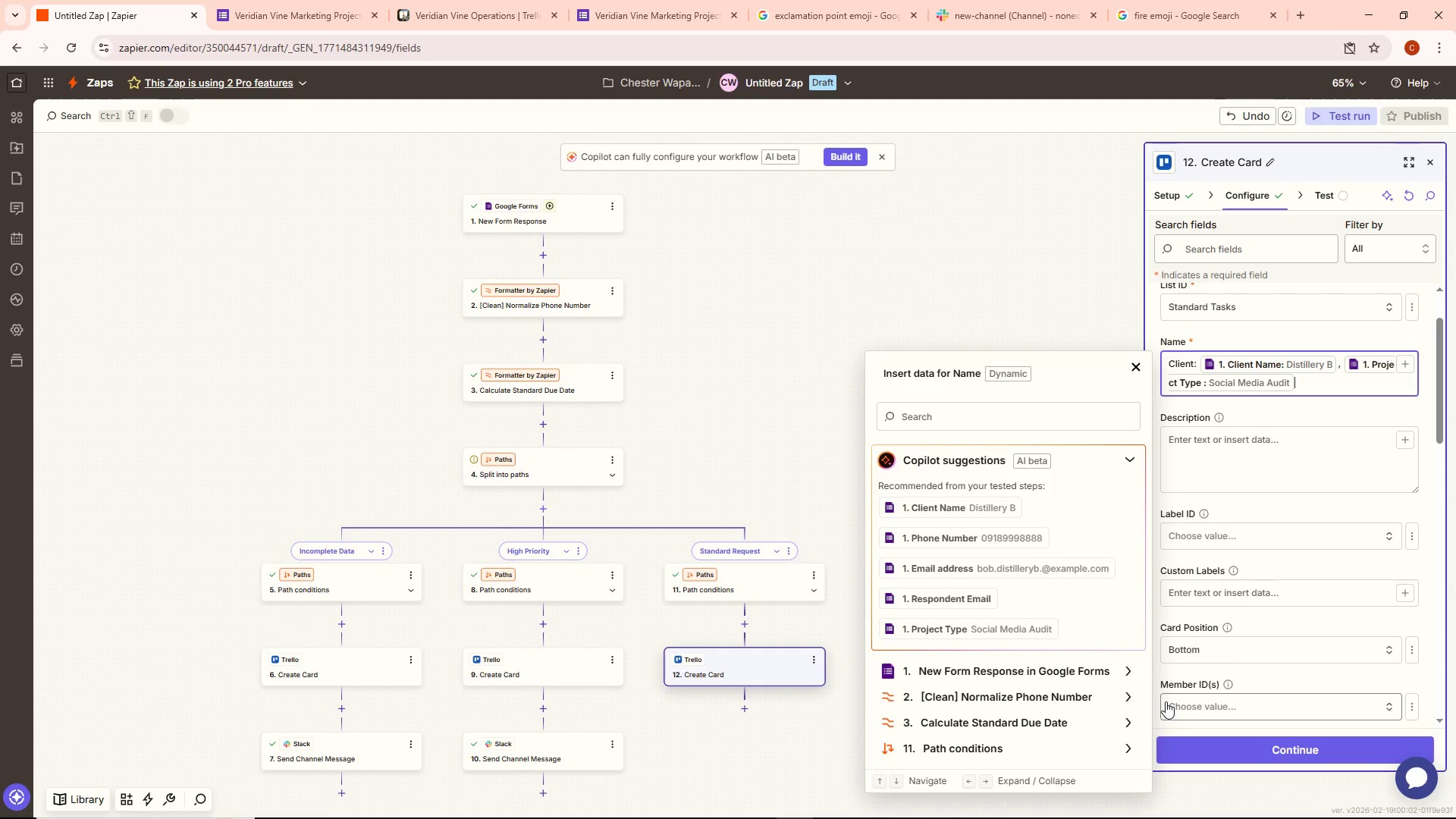 
wait(7.77)
 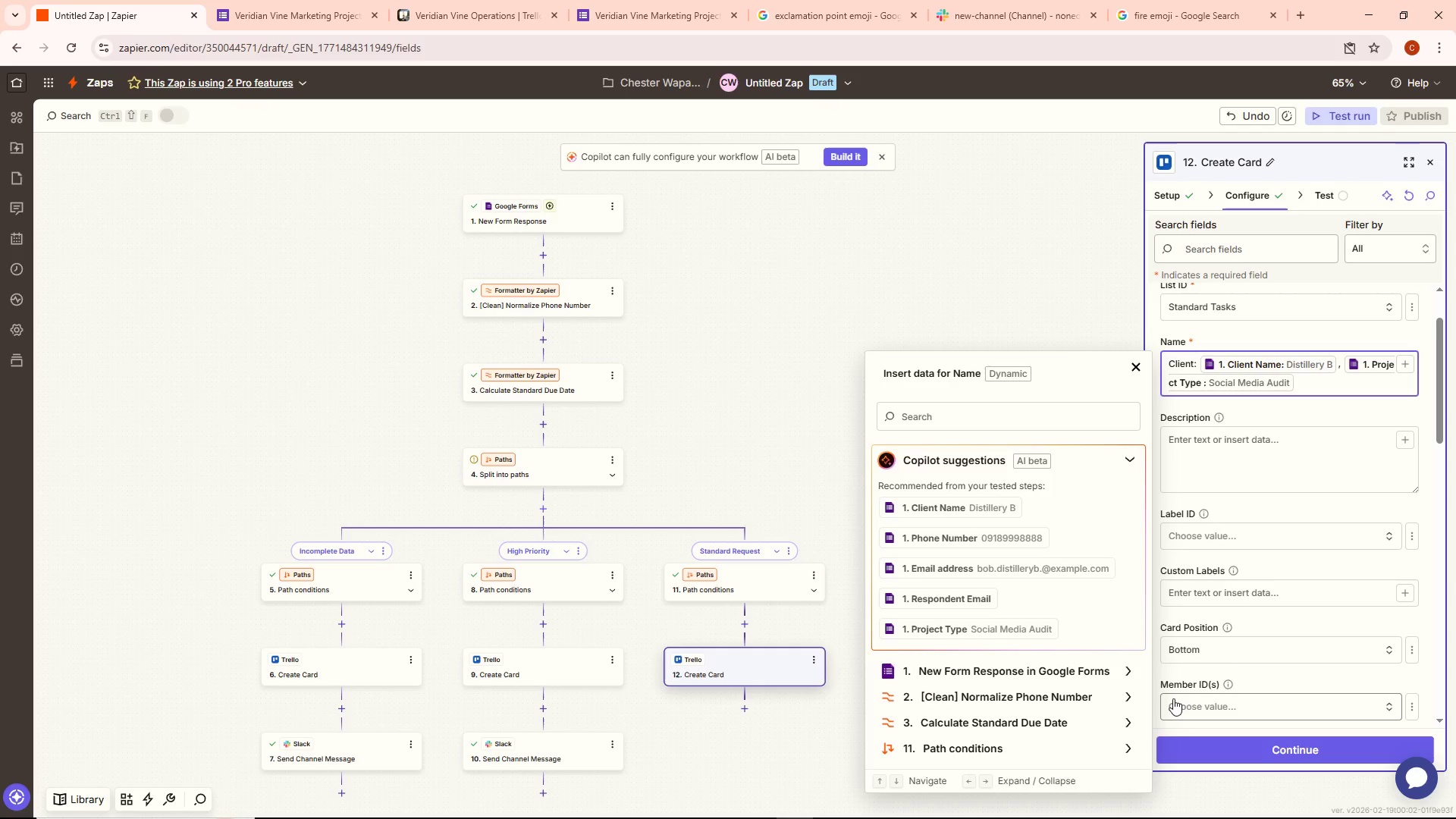 
scroll: coordinate [1284, 519], scroll_direction: down, amount: 2.0
 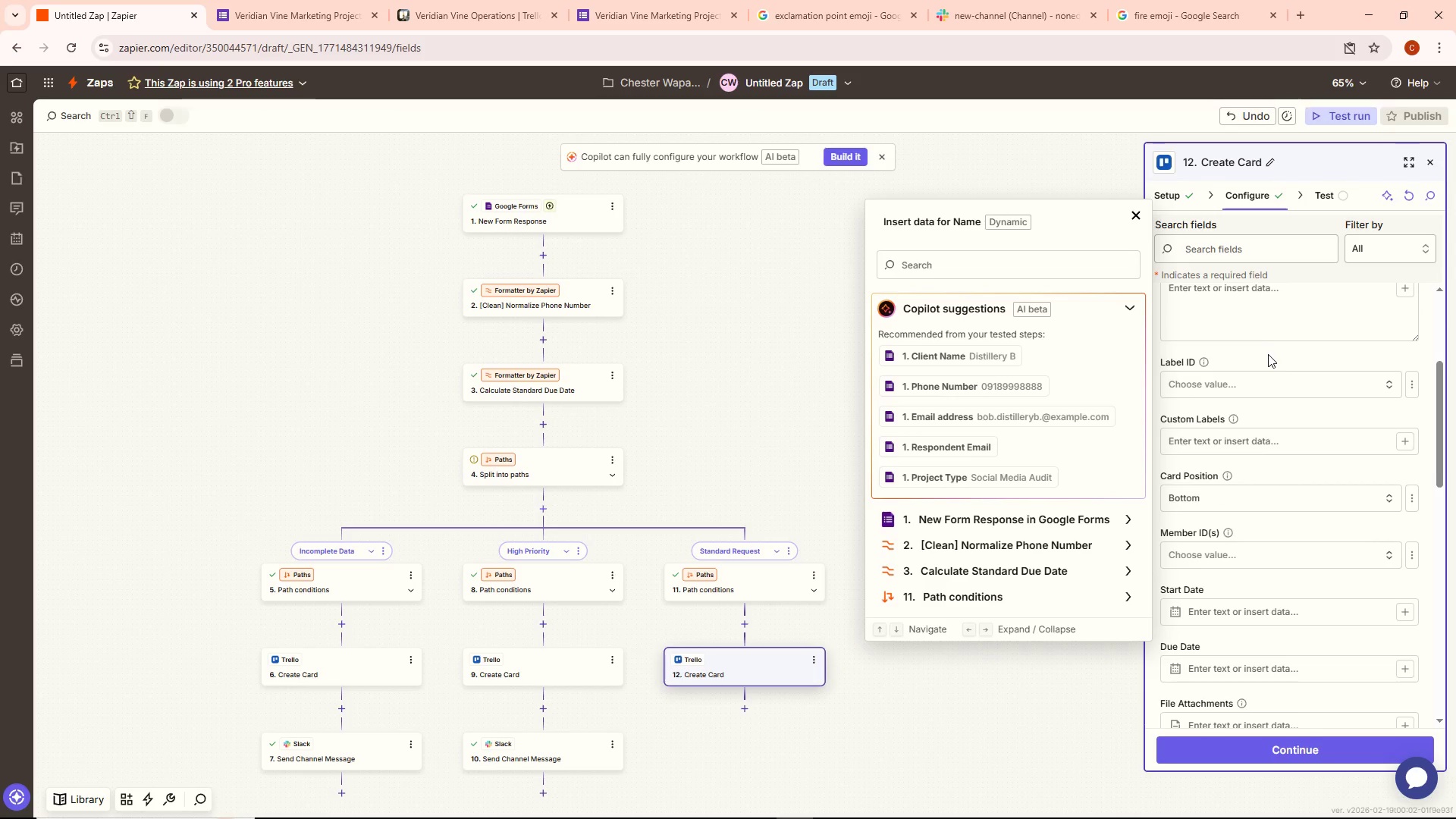 
scroll: coordinate [1251, 331], scroll_direction: up, amount: 2.0
 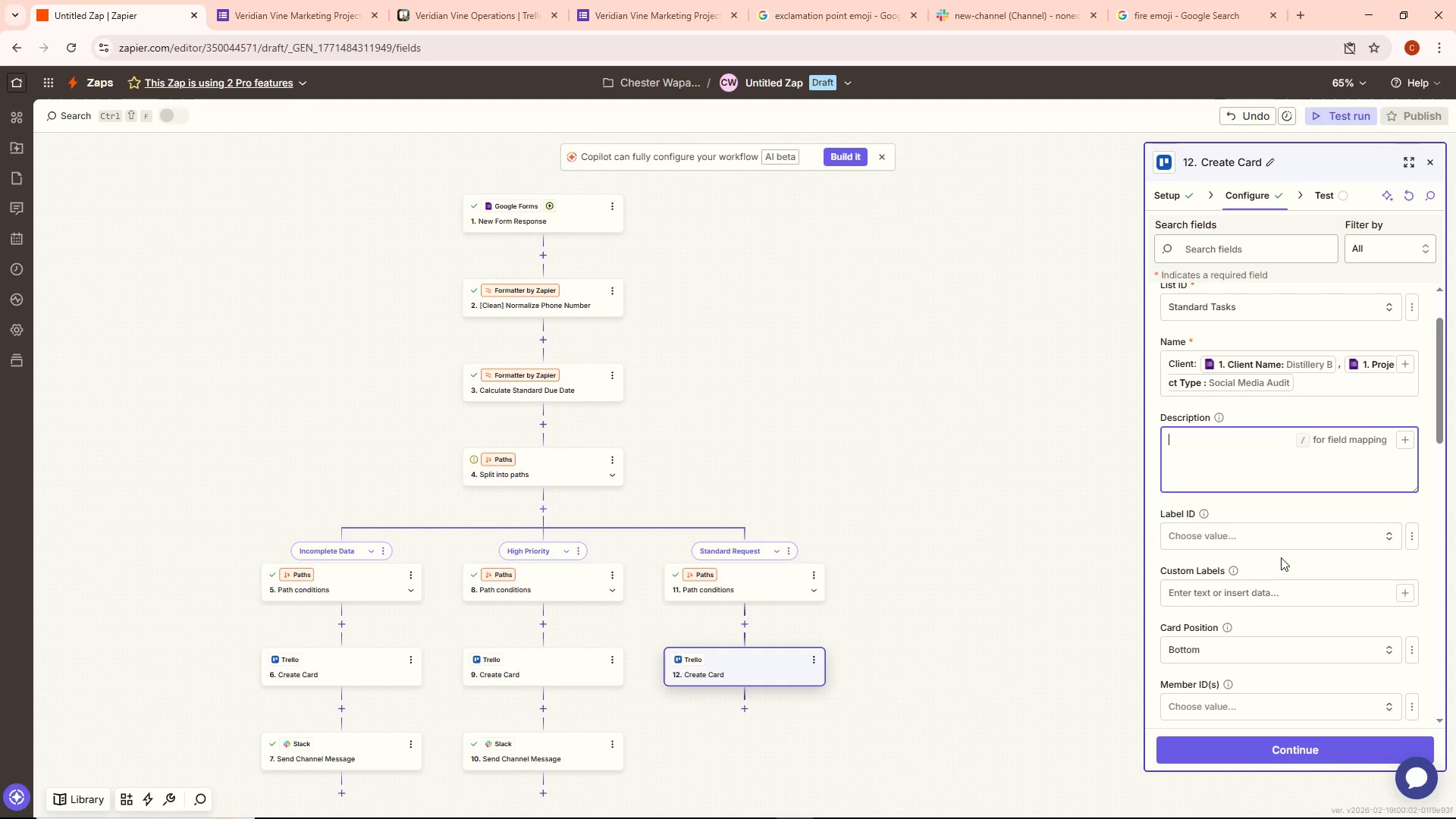 
wait(31.0)
 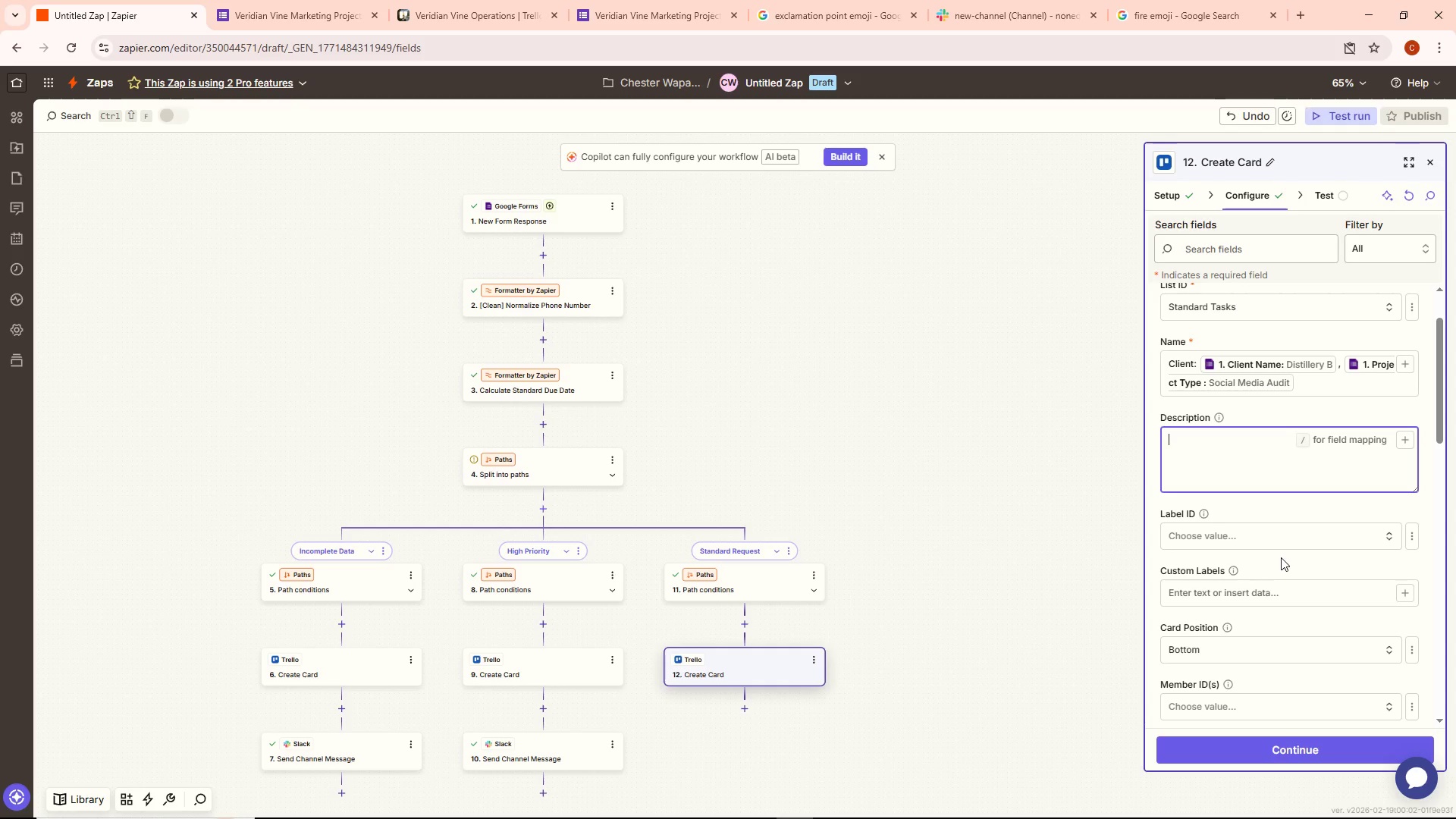 
scroll: coordinate [1227, 585], scroll_direction: down, amount: 3.0
 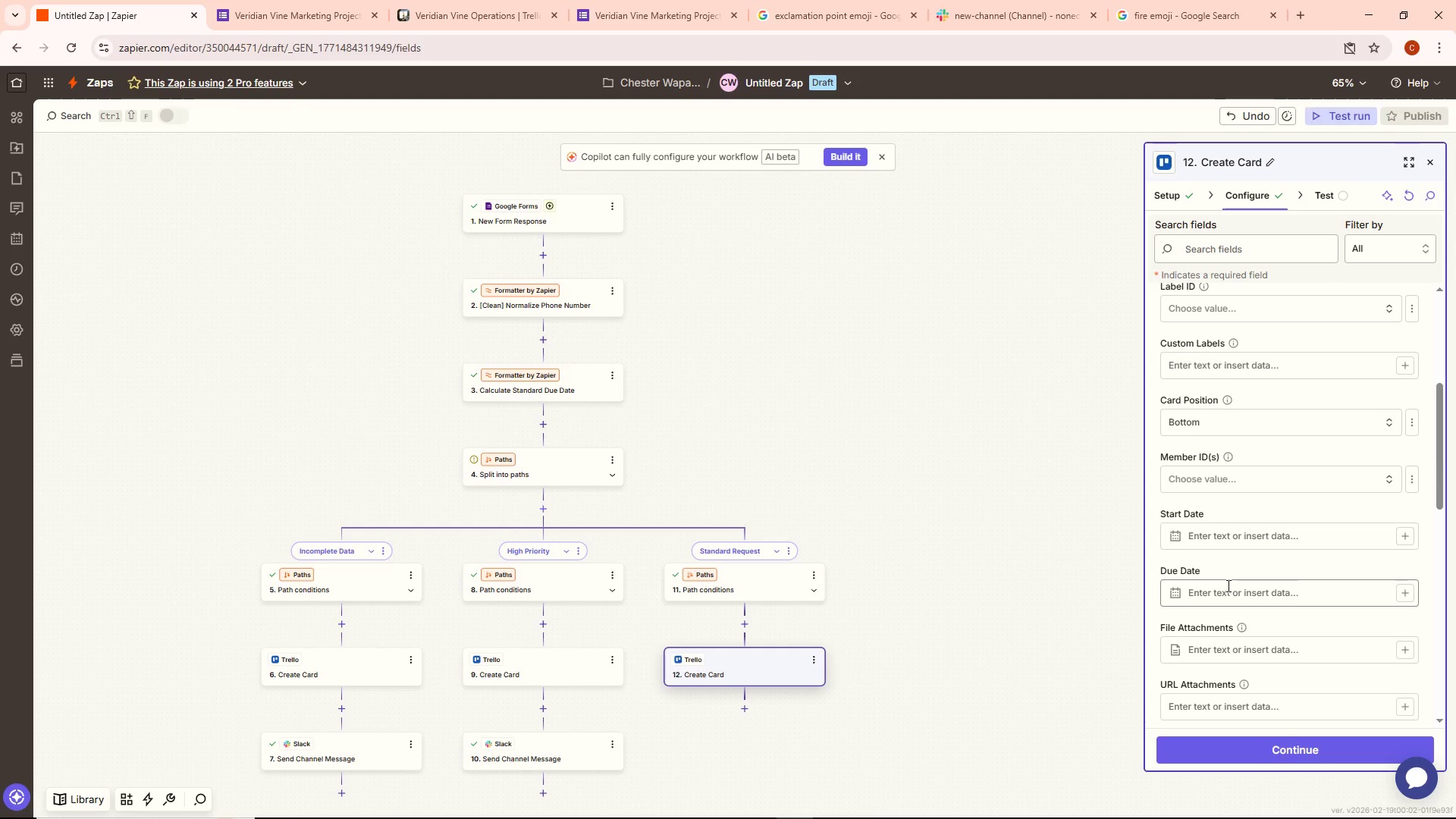 
left_click([1219, 595])
 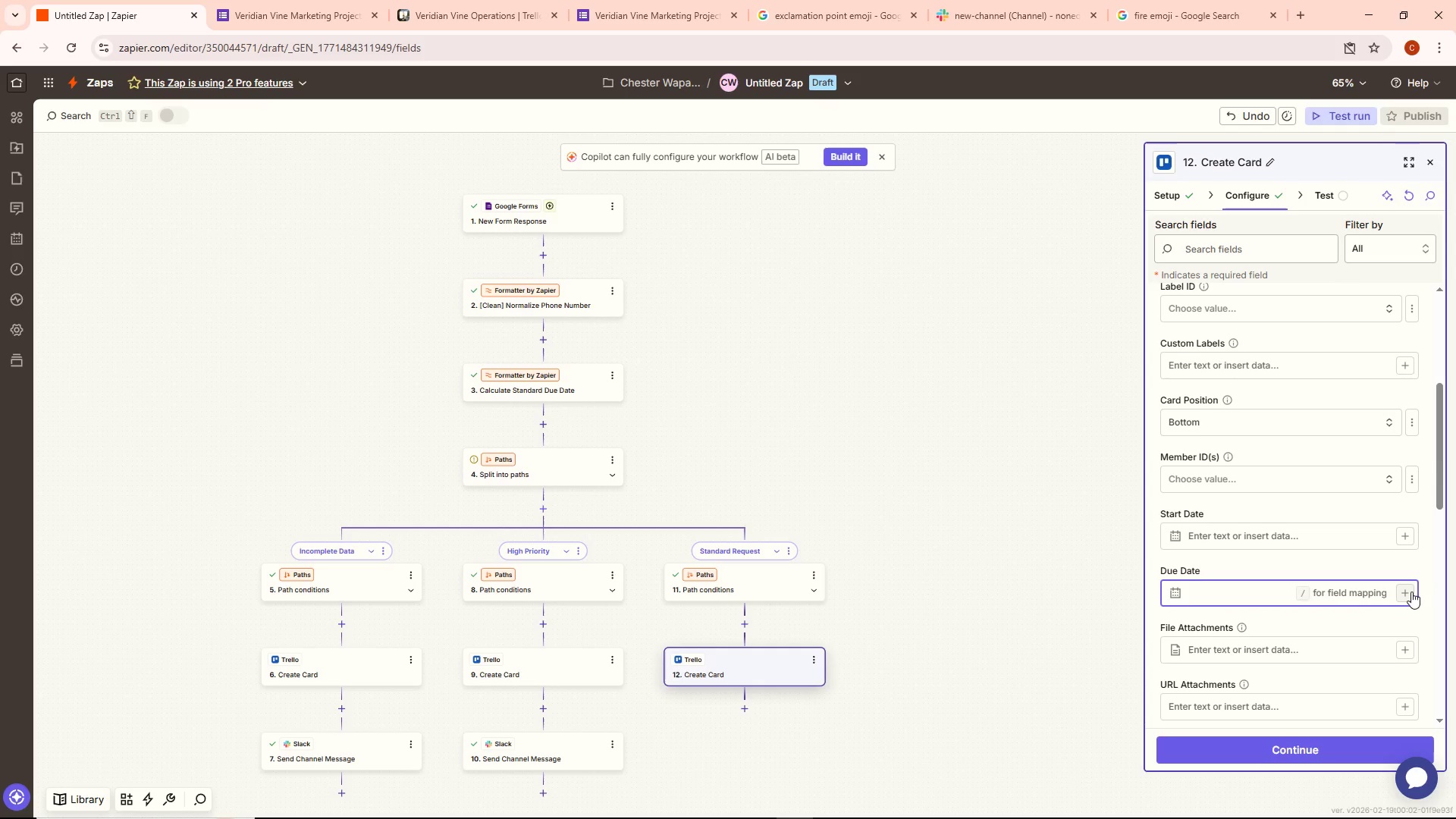 
left_click([1408, 592])
 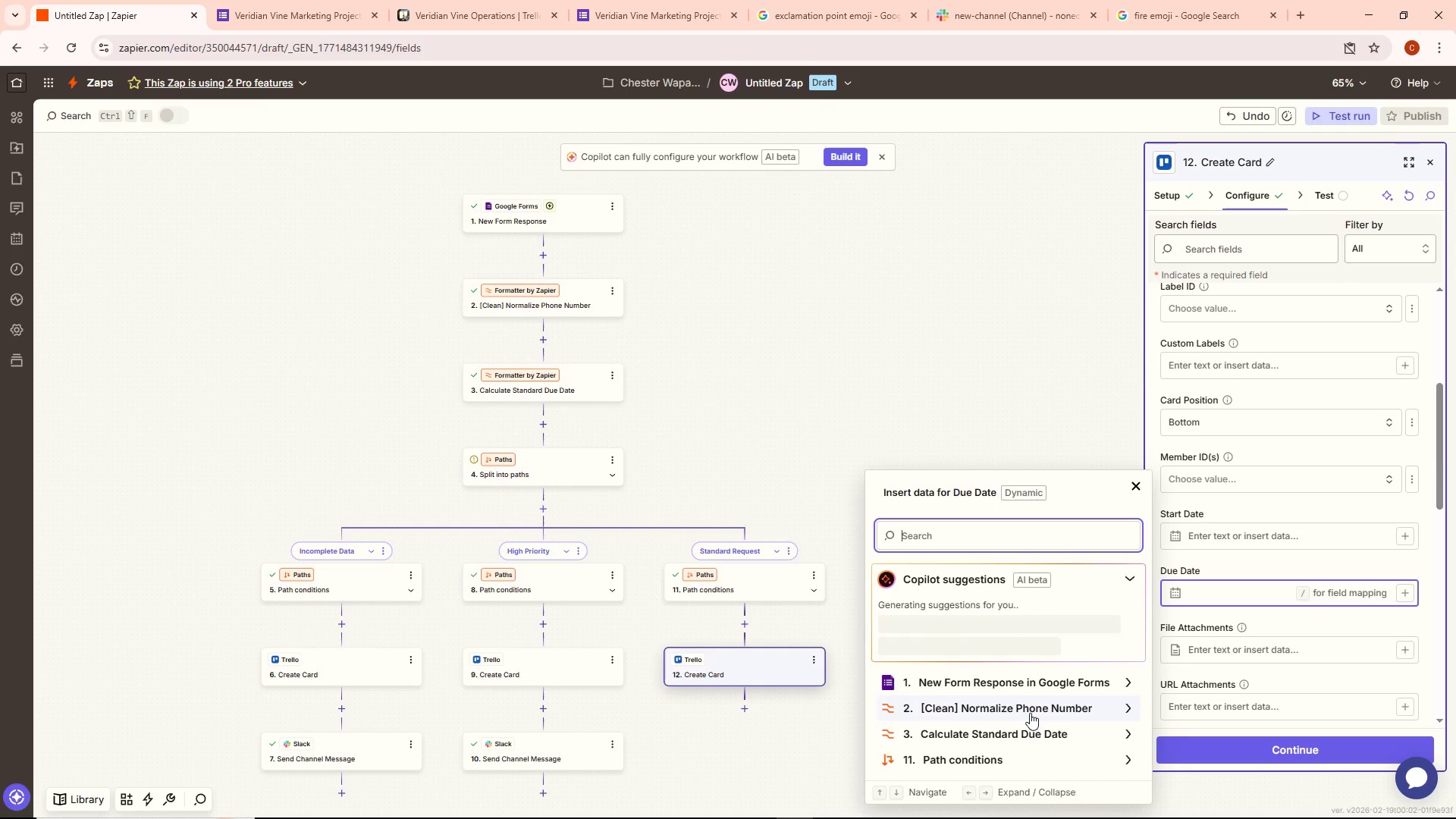 
left_click([1030, 711])
 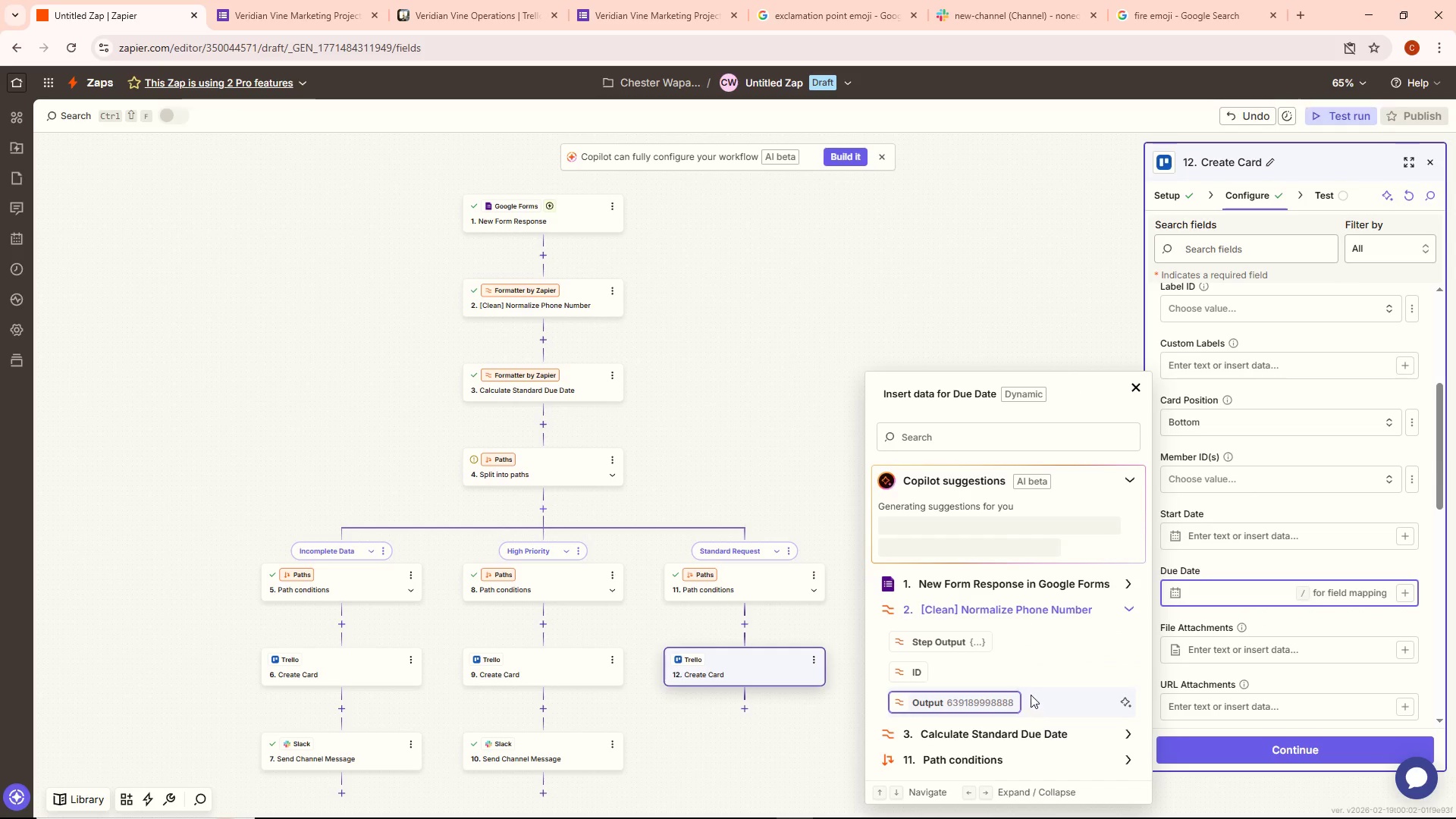 
left_click([1008, 733])
 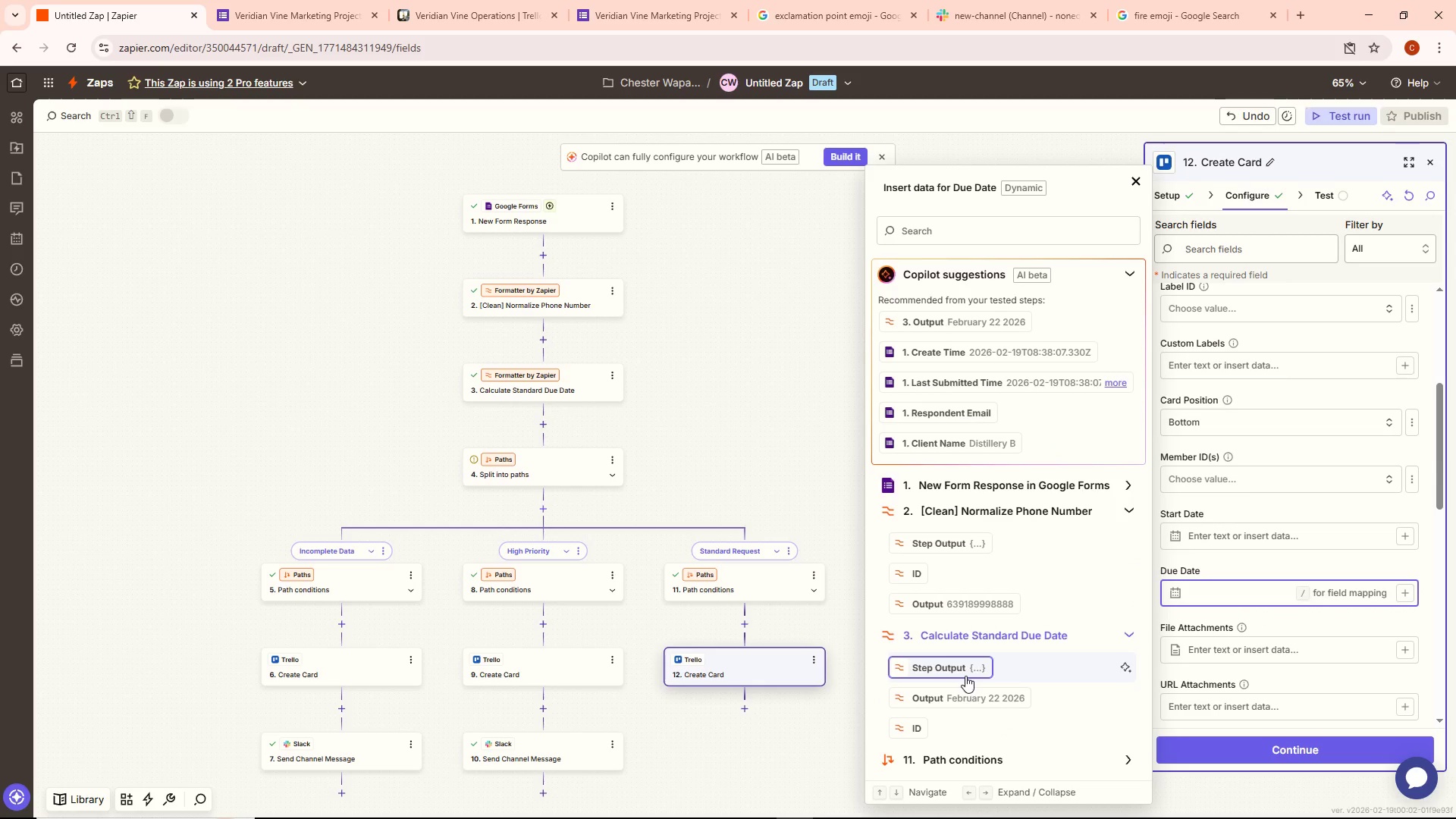 
left_click([966, 701])
 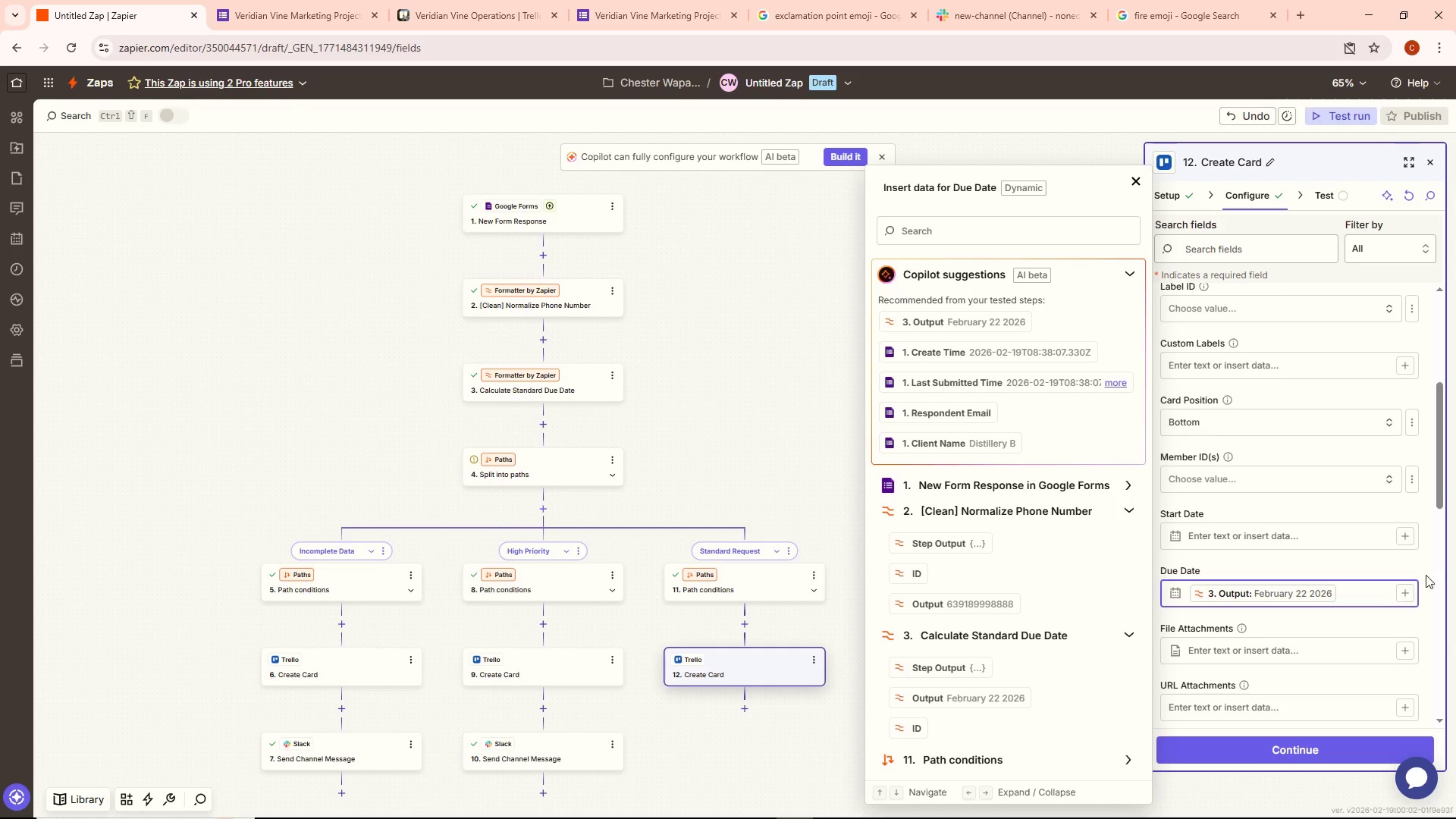 
left_click([1435, 554])
 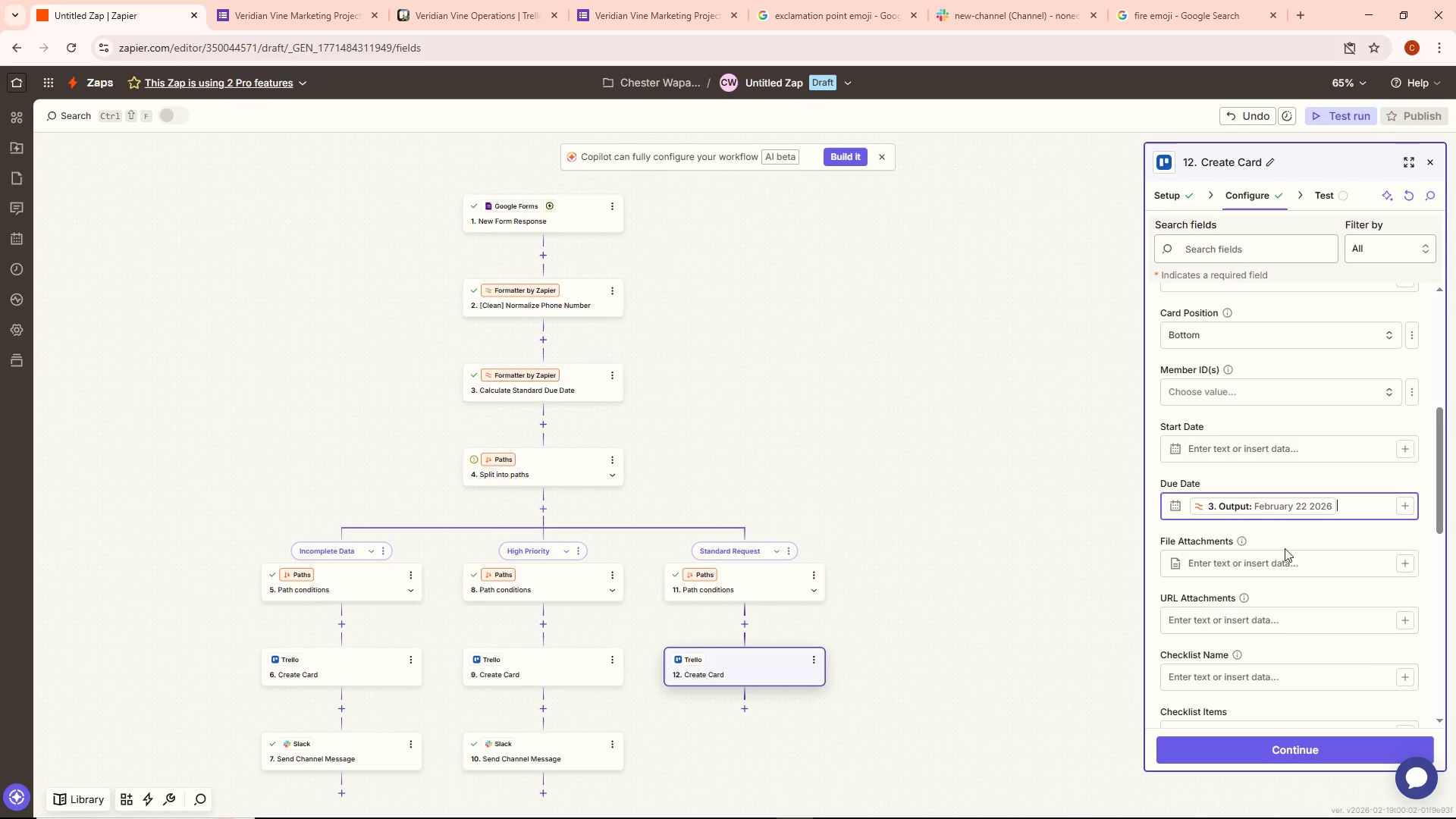 
scroll: coordinate [1269, 552], scroll_direction: up, amount: 5.0
 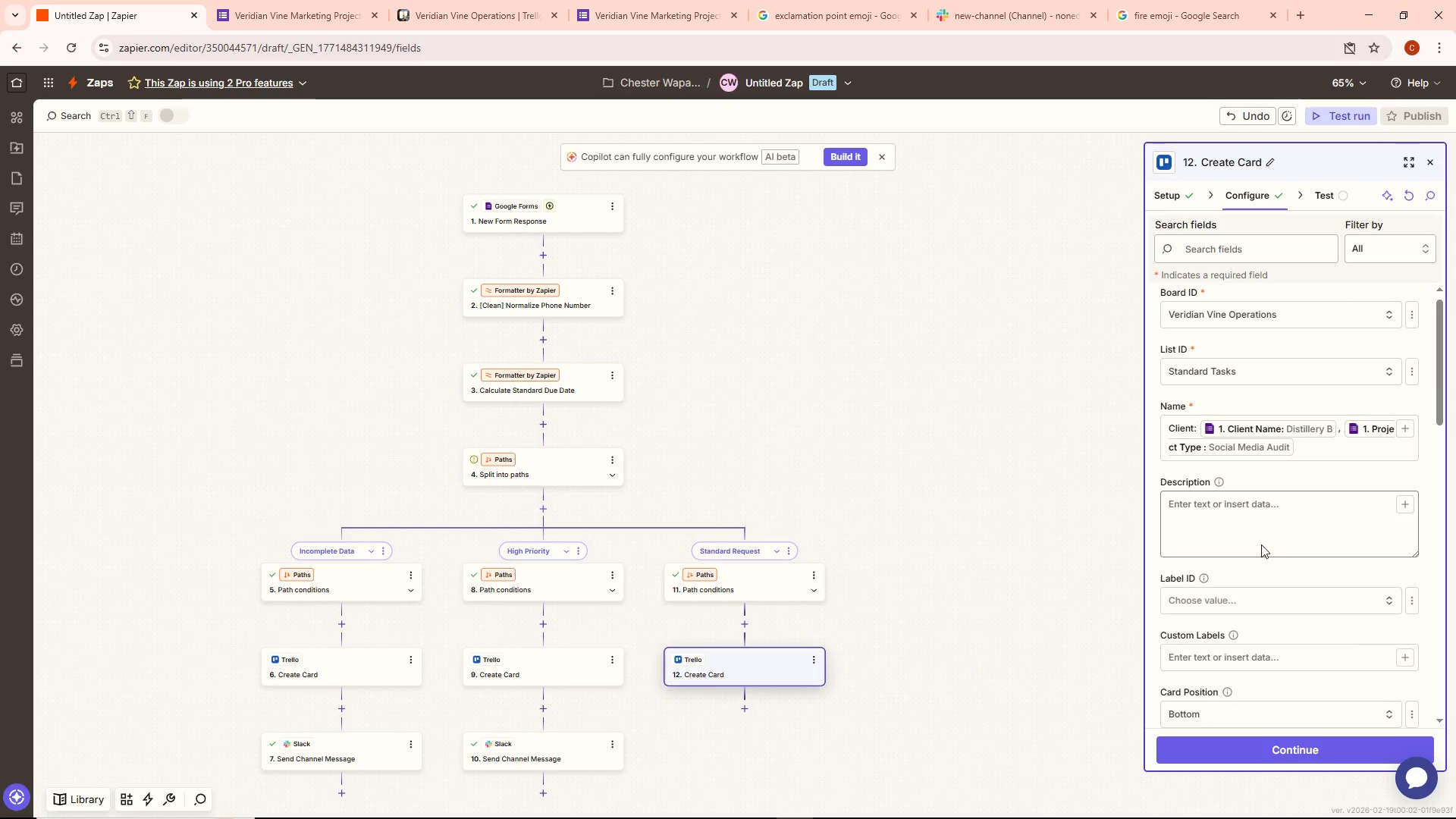 
left_click([1259, 542])
 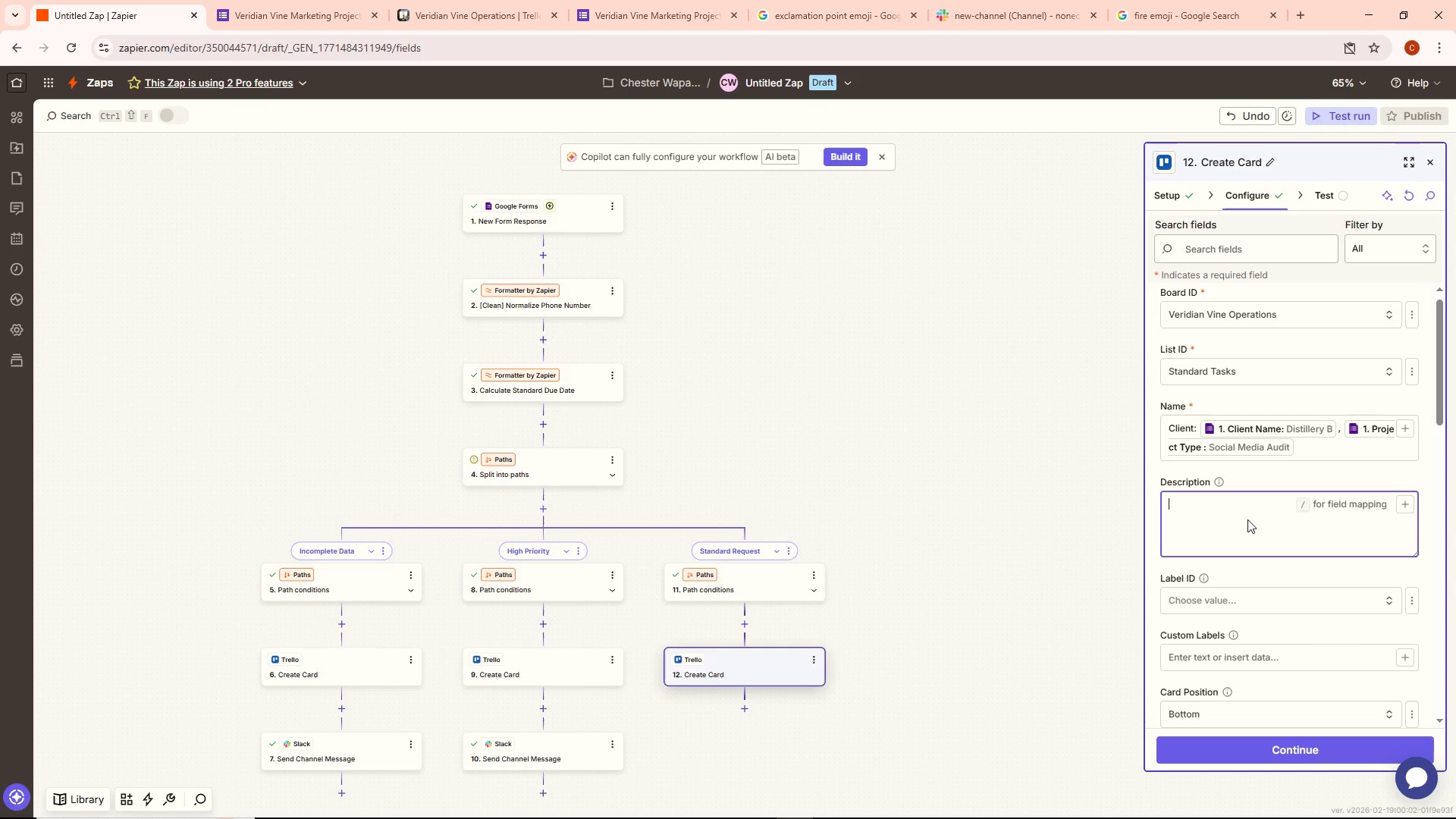 
wait(13.49)
 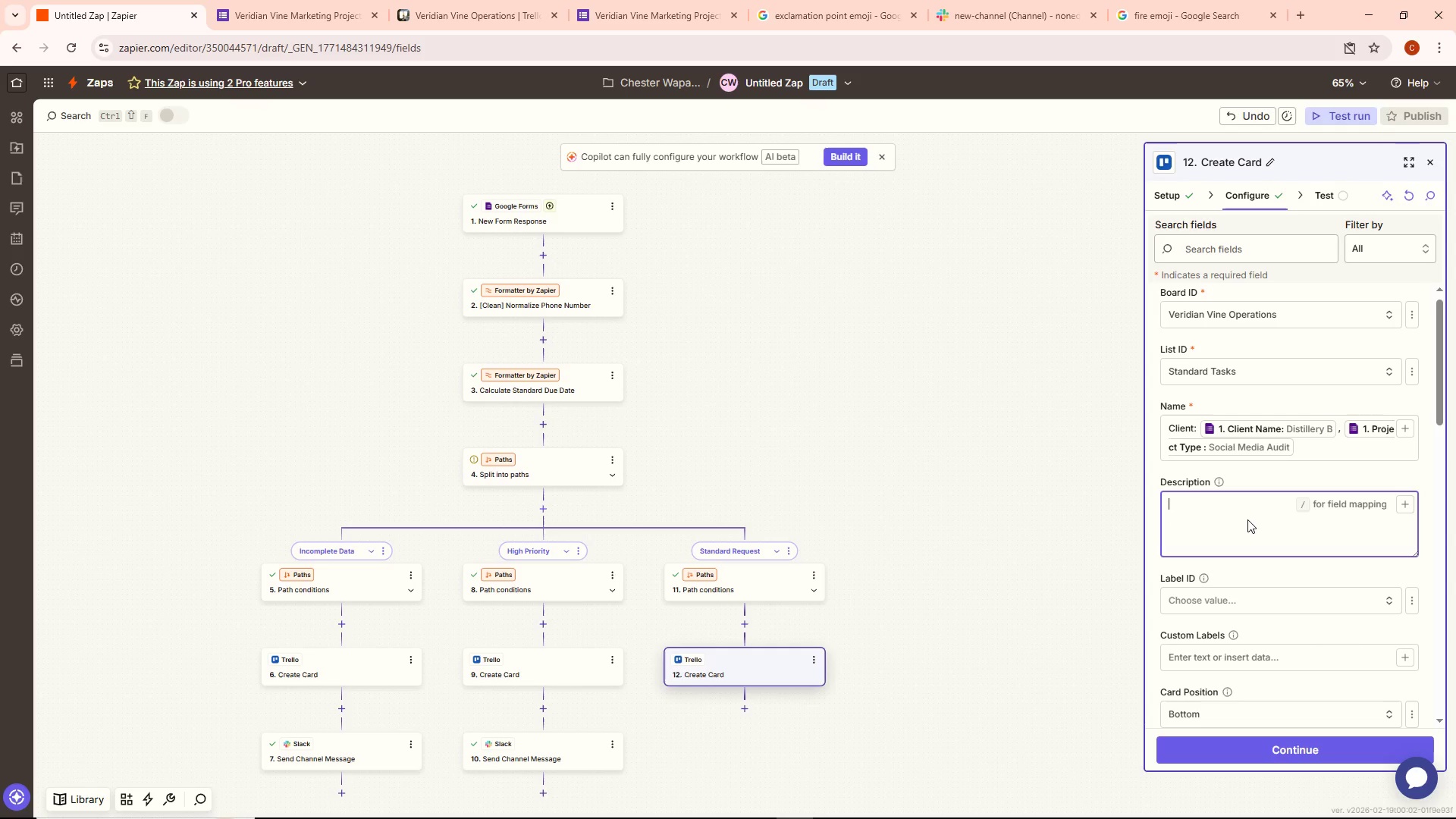 
left_click([1407, 509])
 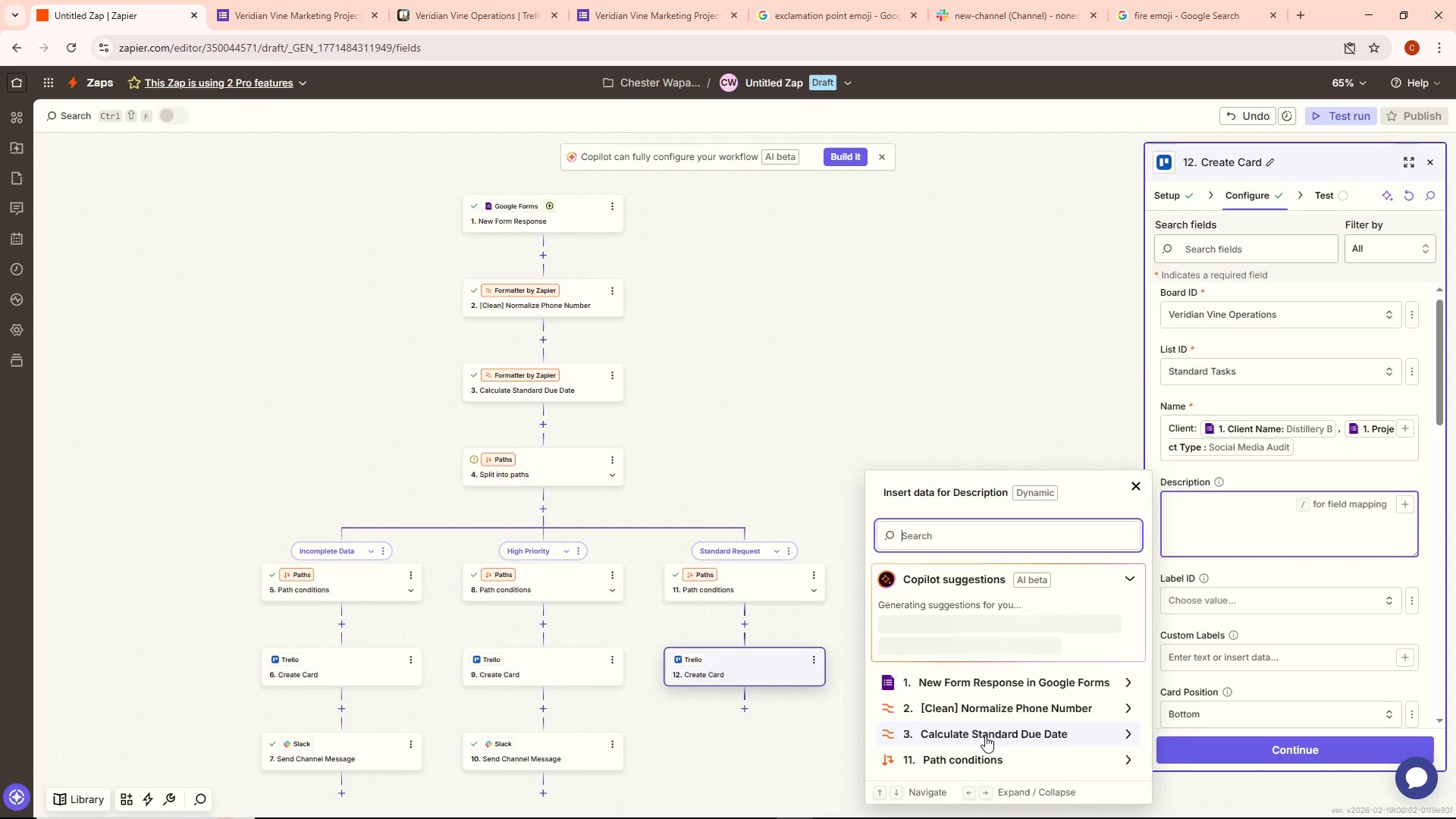 
left_click([984, 736])
 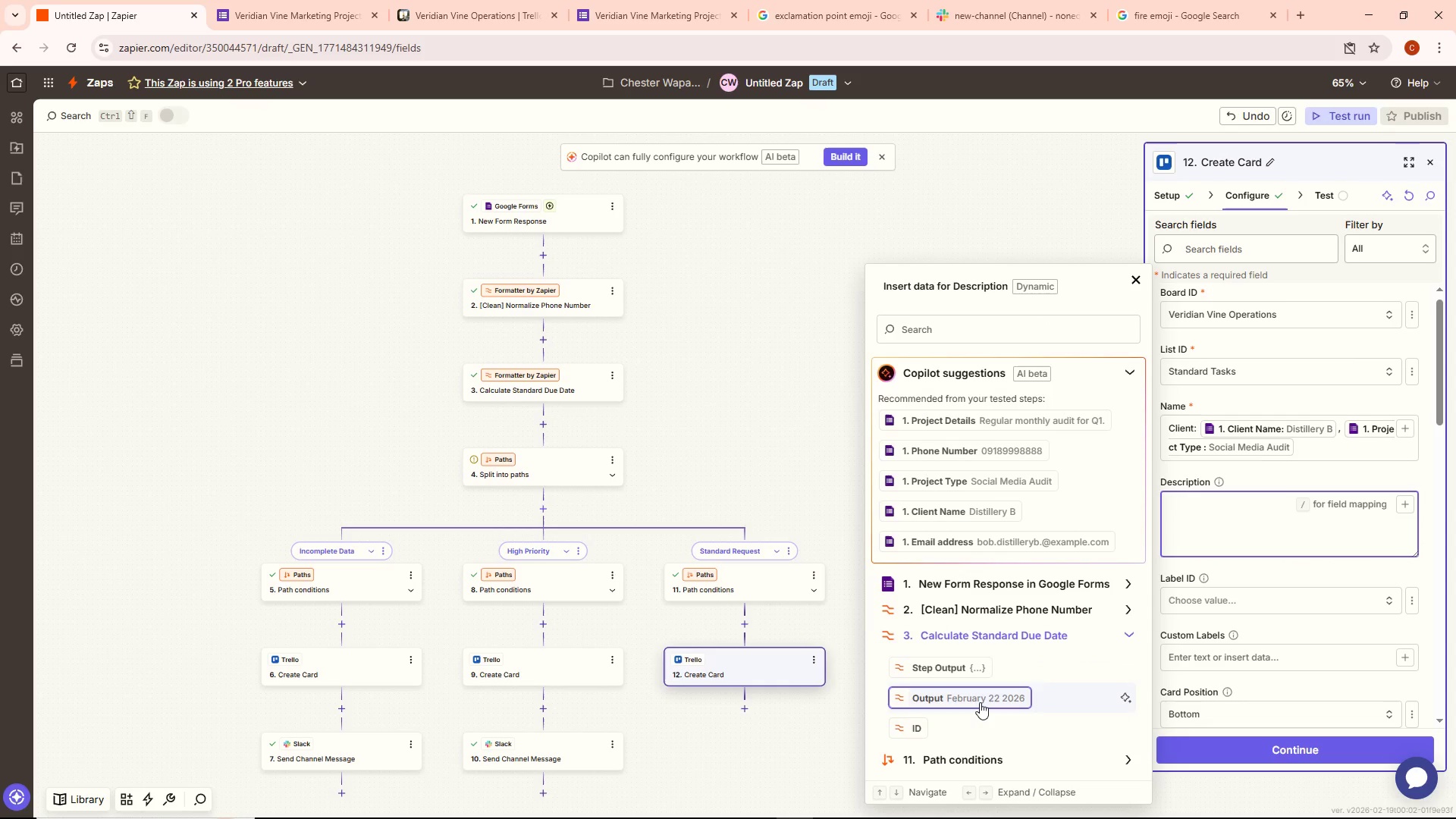 
left_click([980, 701])
 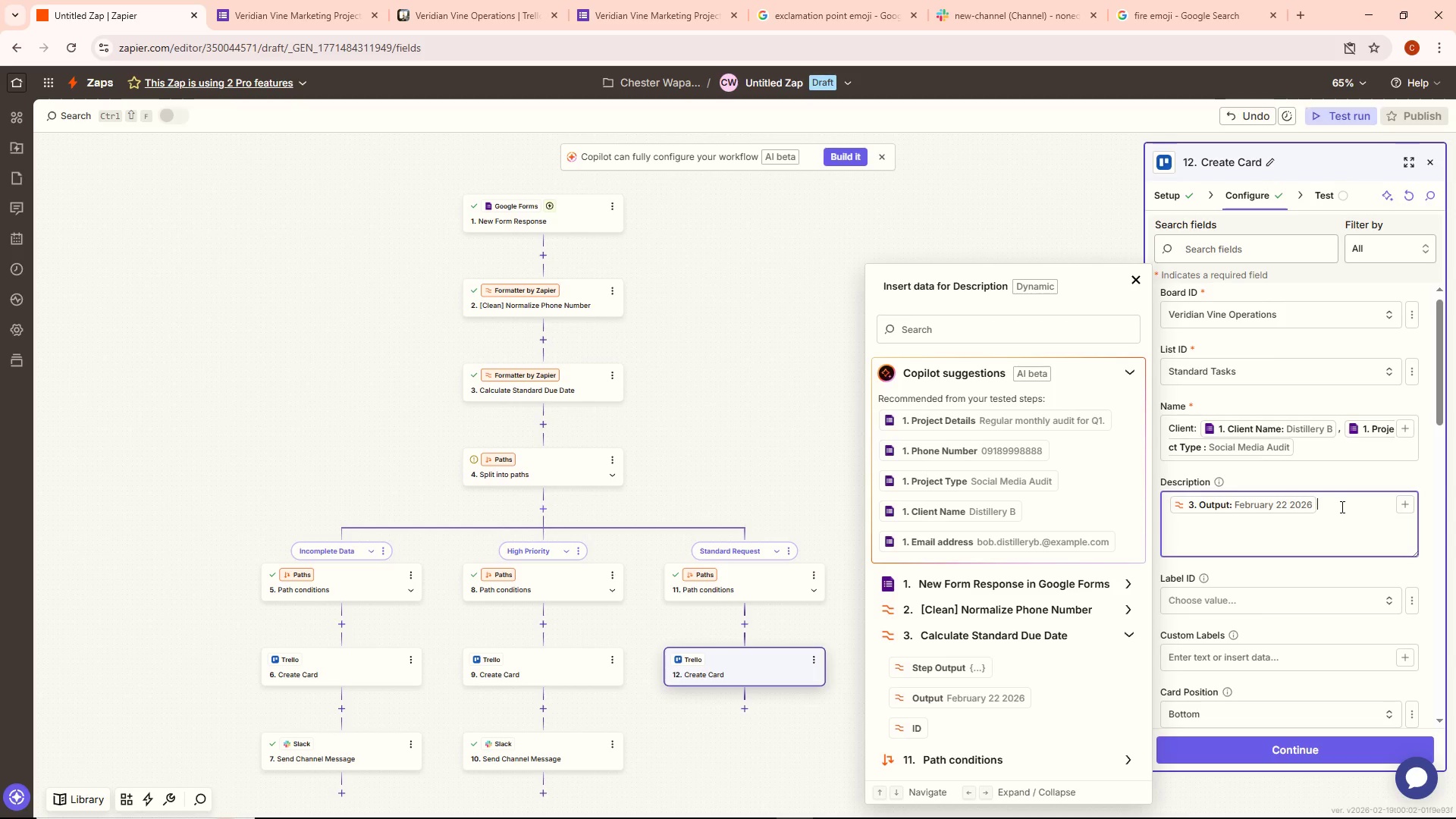 
key(Comma)
 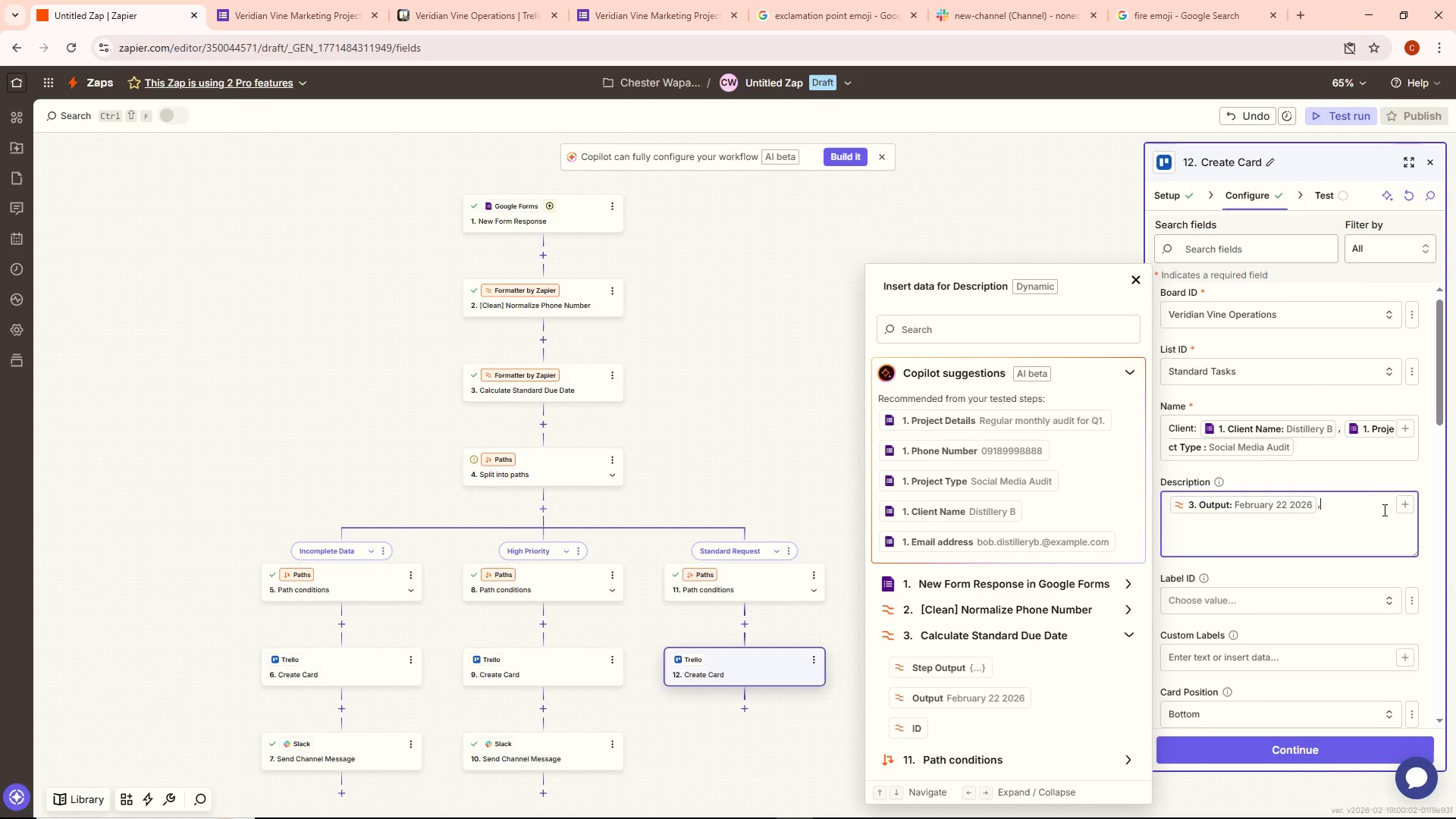 
key(Space)